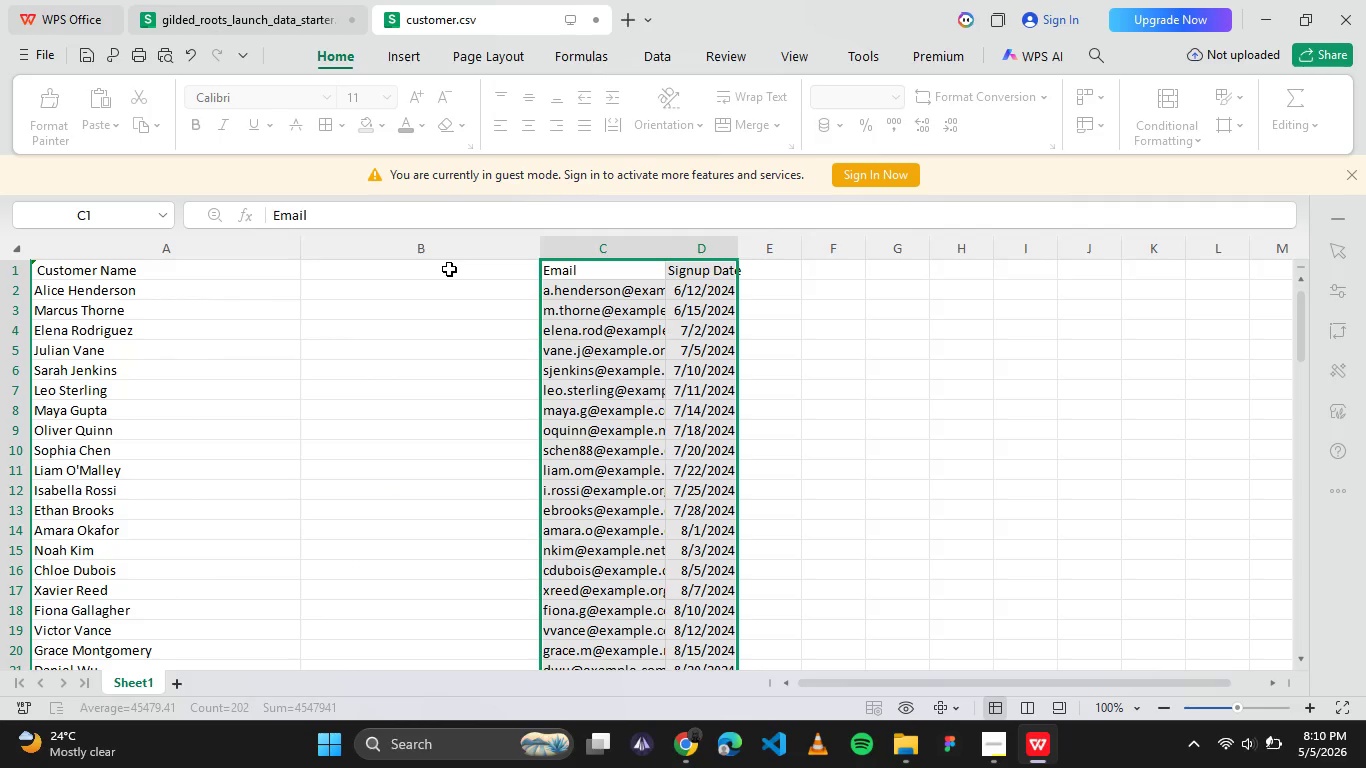 
left_click([440, 272])
 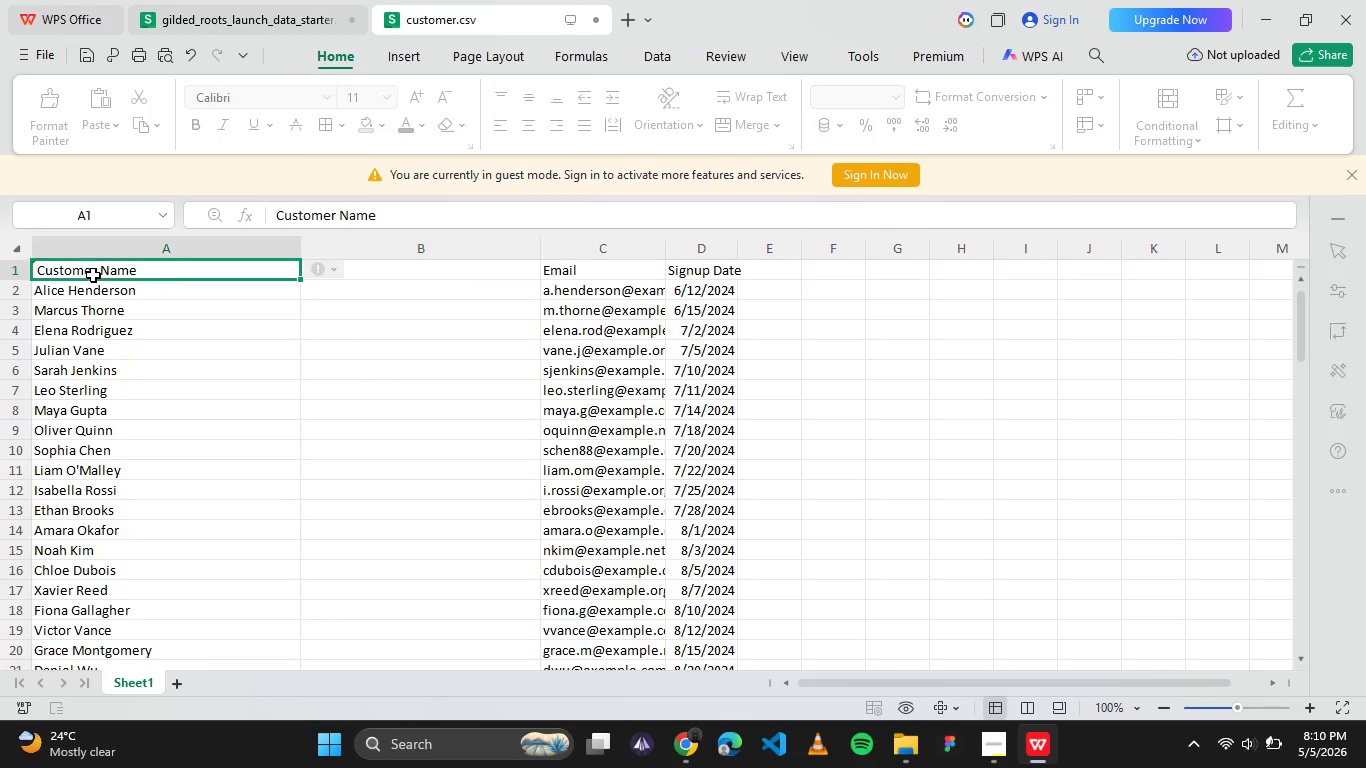 
double_click([72, 269])
 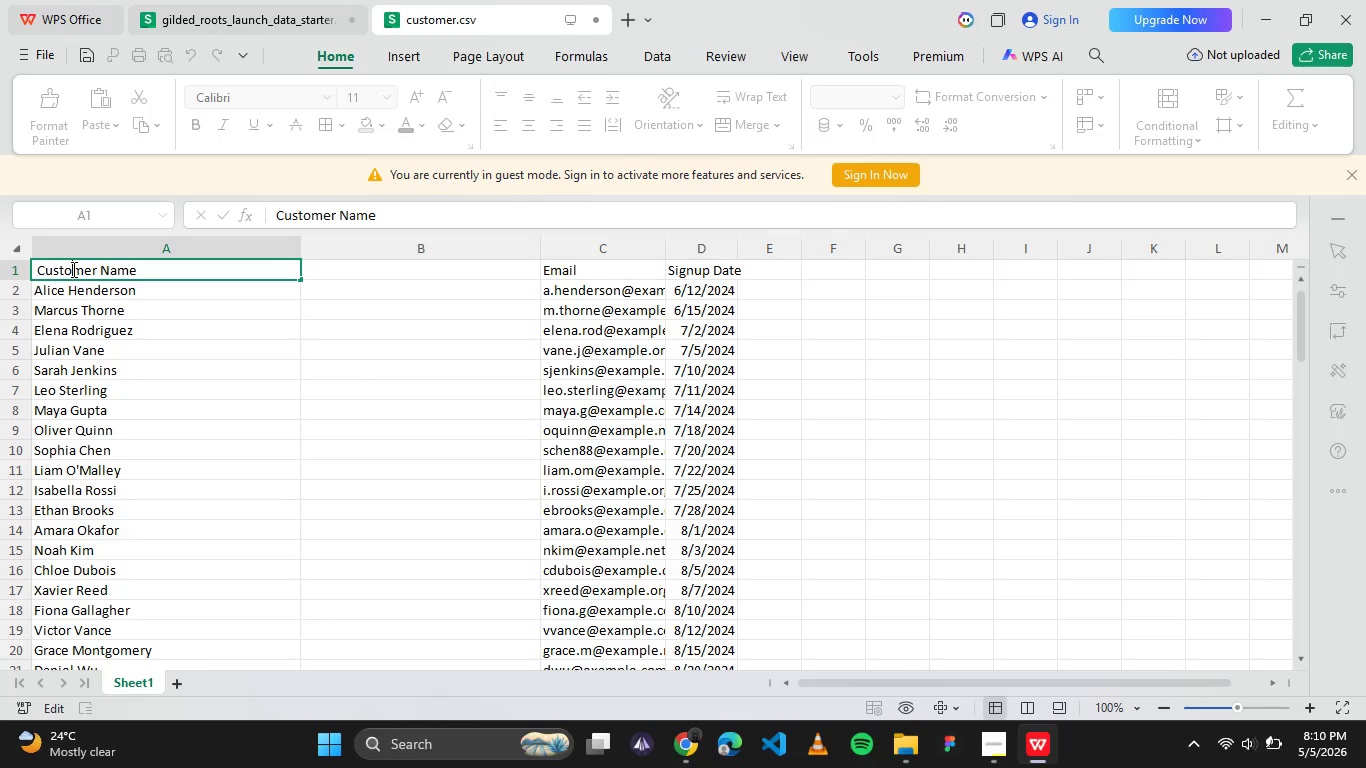 
triple_click([72, 269])
 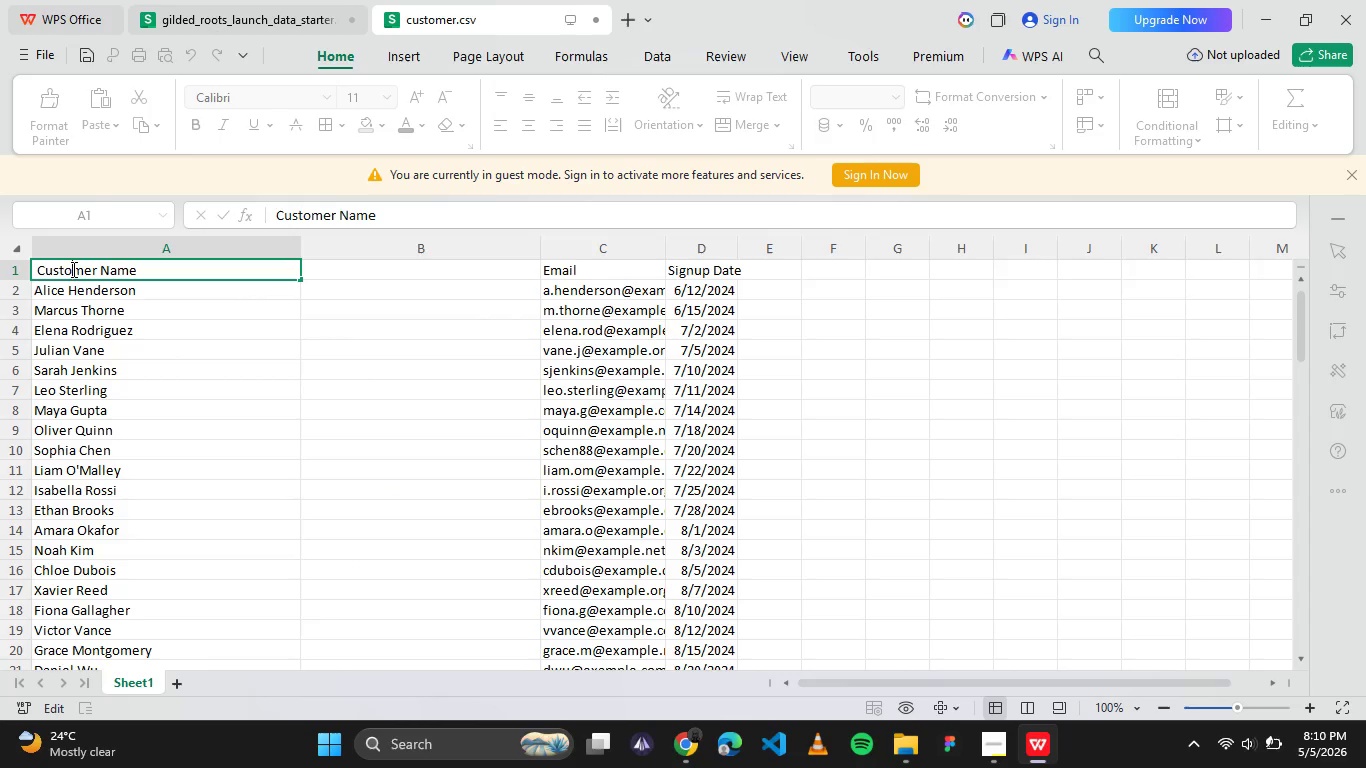 
triple_click([72, 269])
 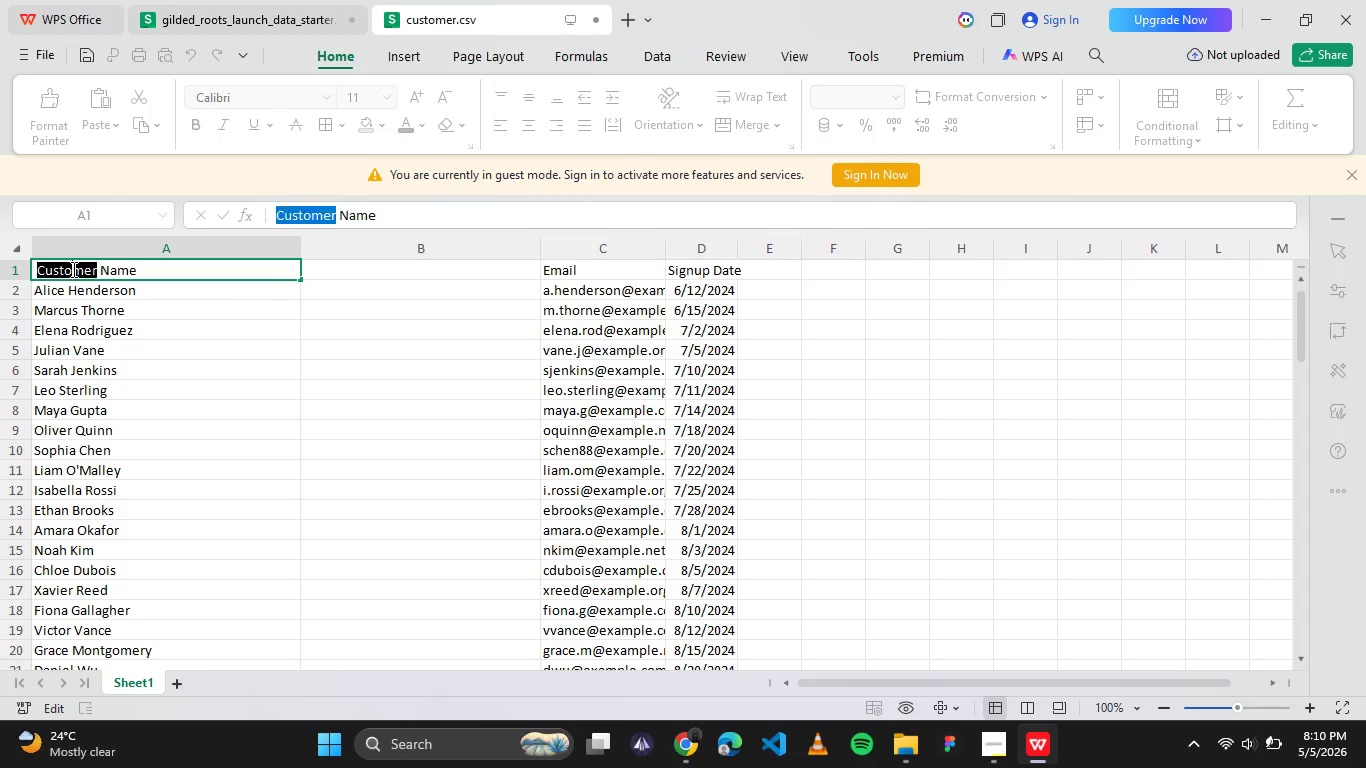 
triple_click([72, 269])
 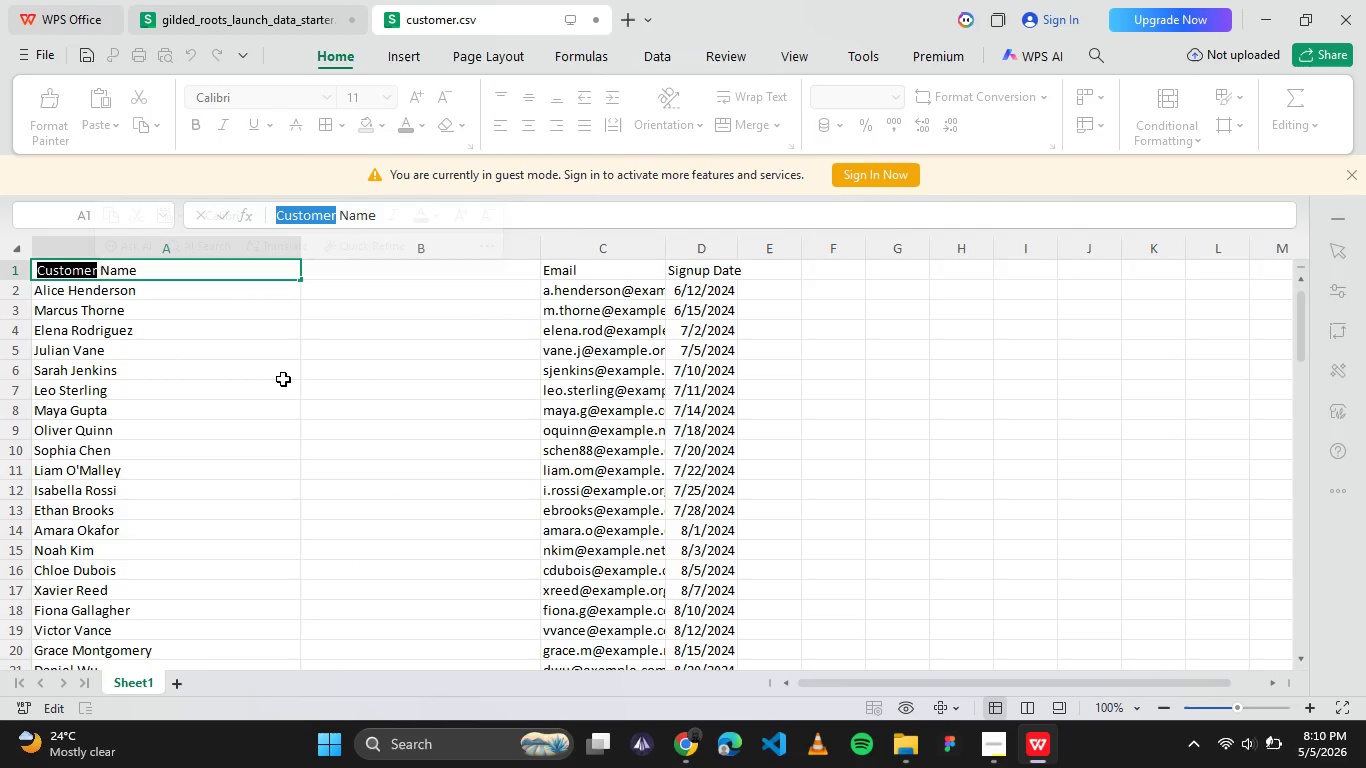 
type(Firest)
key(Backspace)
key(Backspace)
key(Backspace)
type(st)
 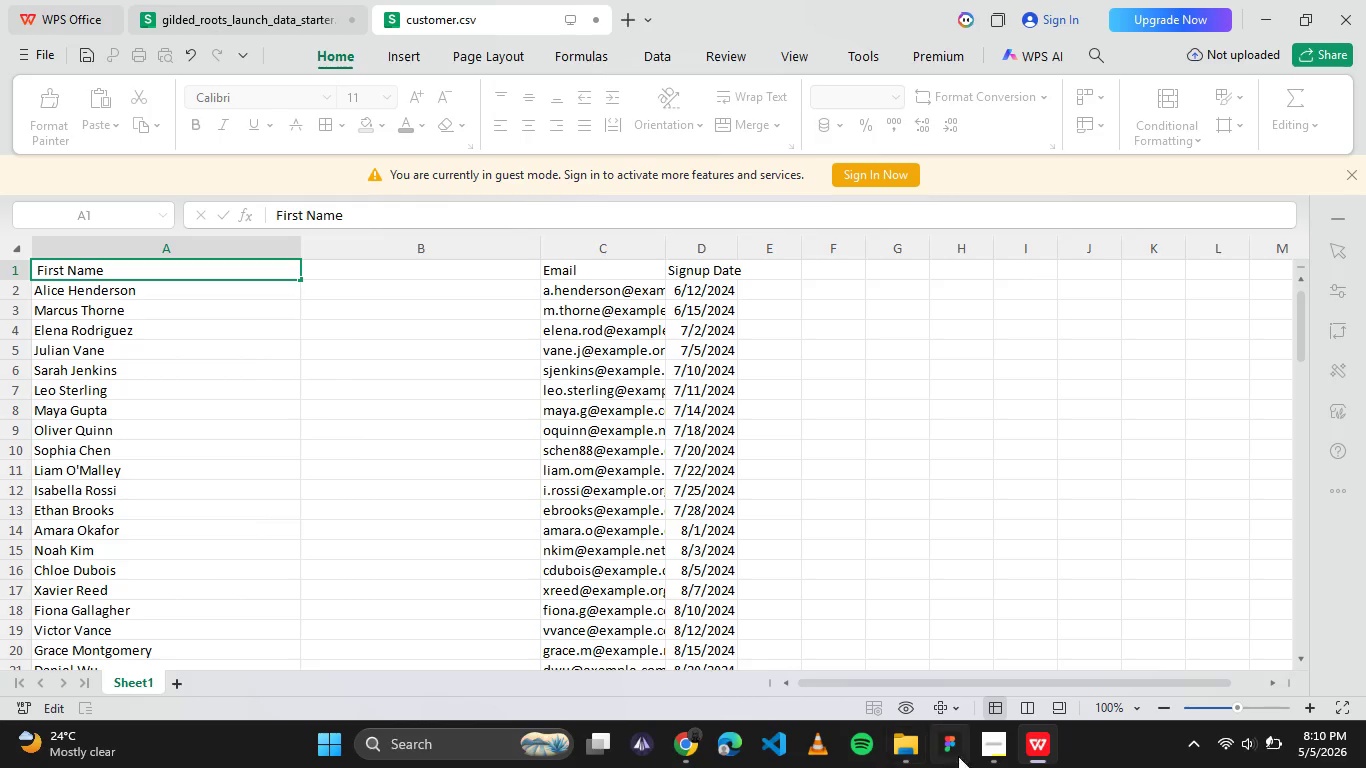 
left_click([986, 741])